 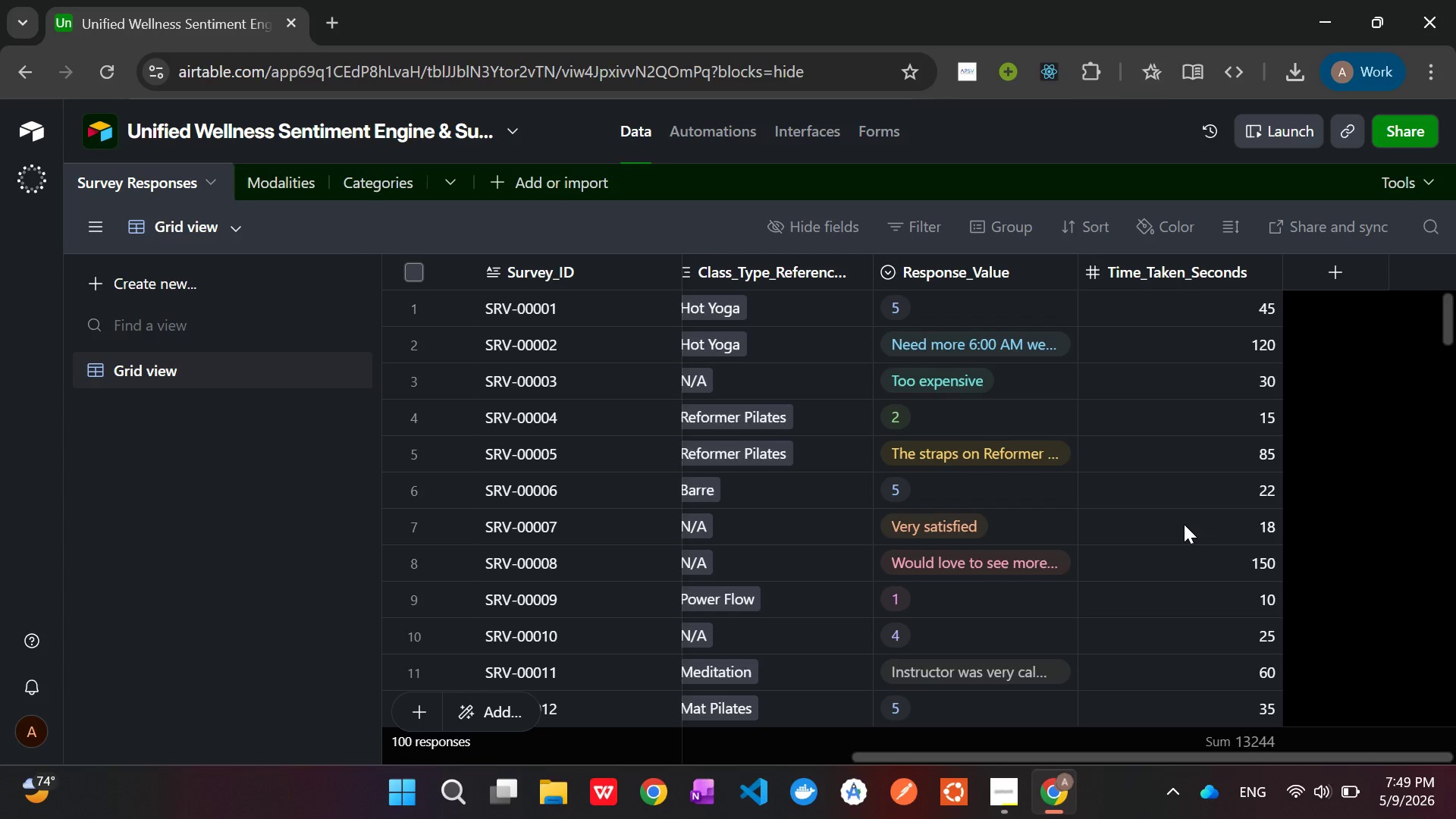 
left_click([371, 192])
 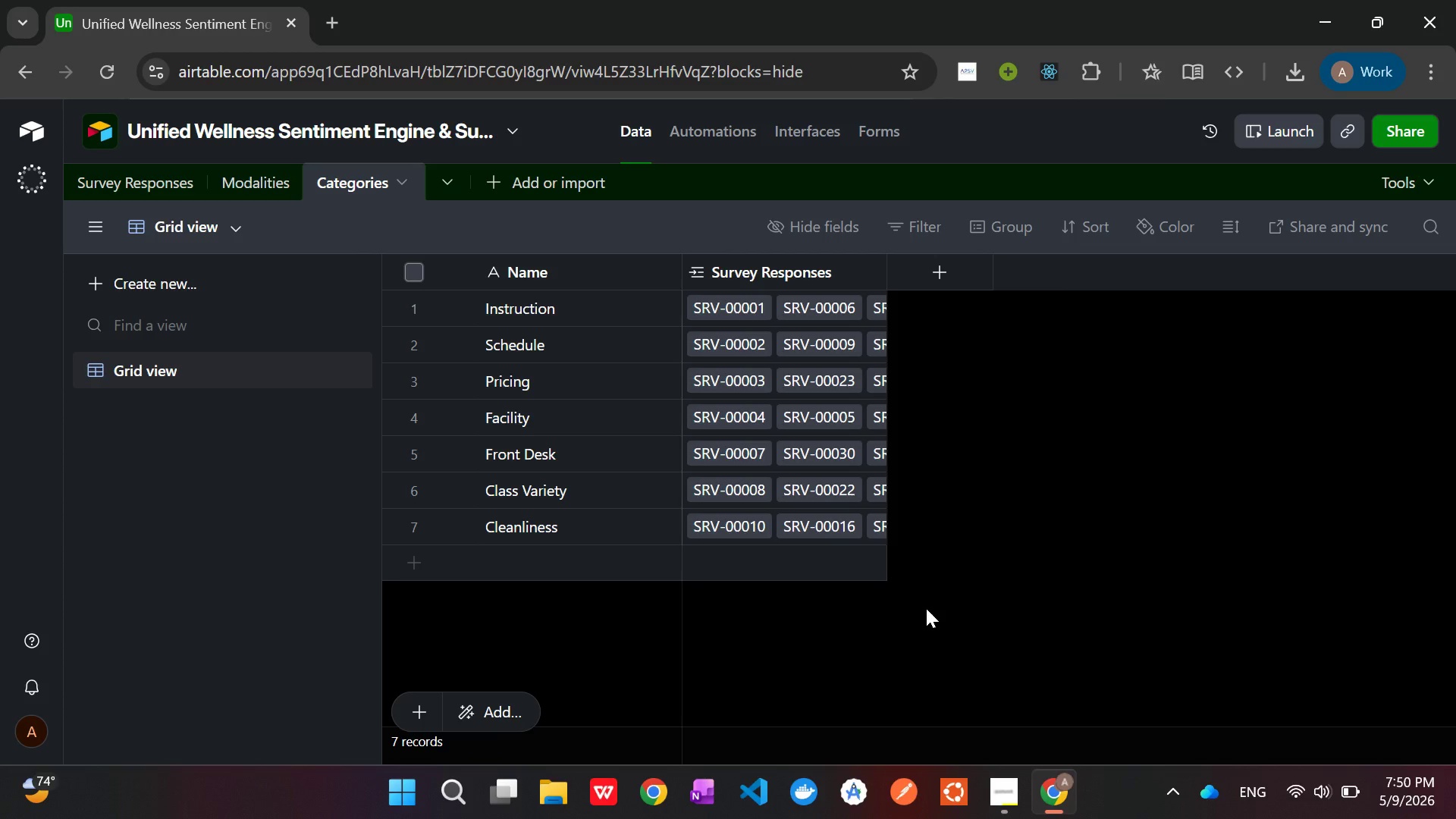 
wait(53.45)
 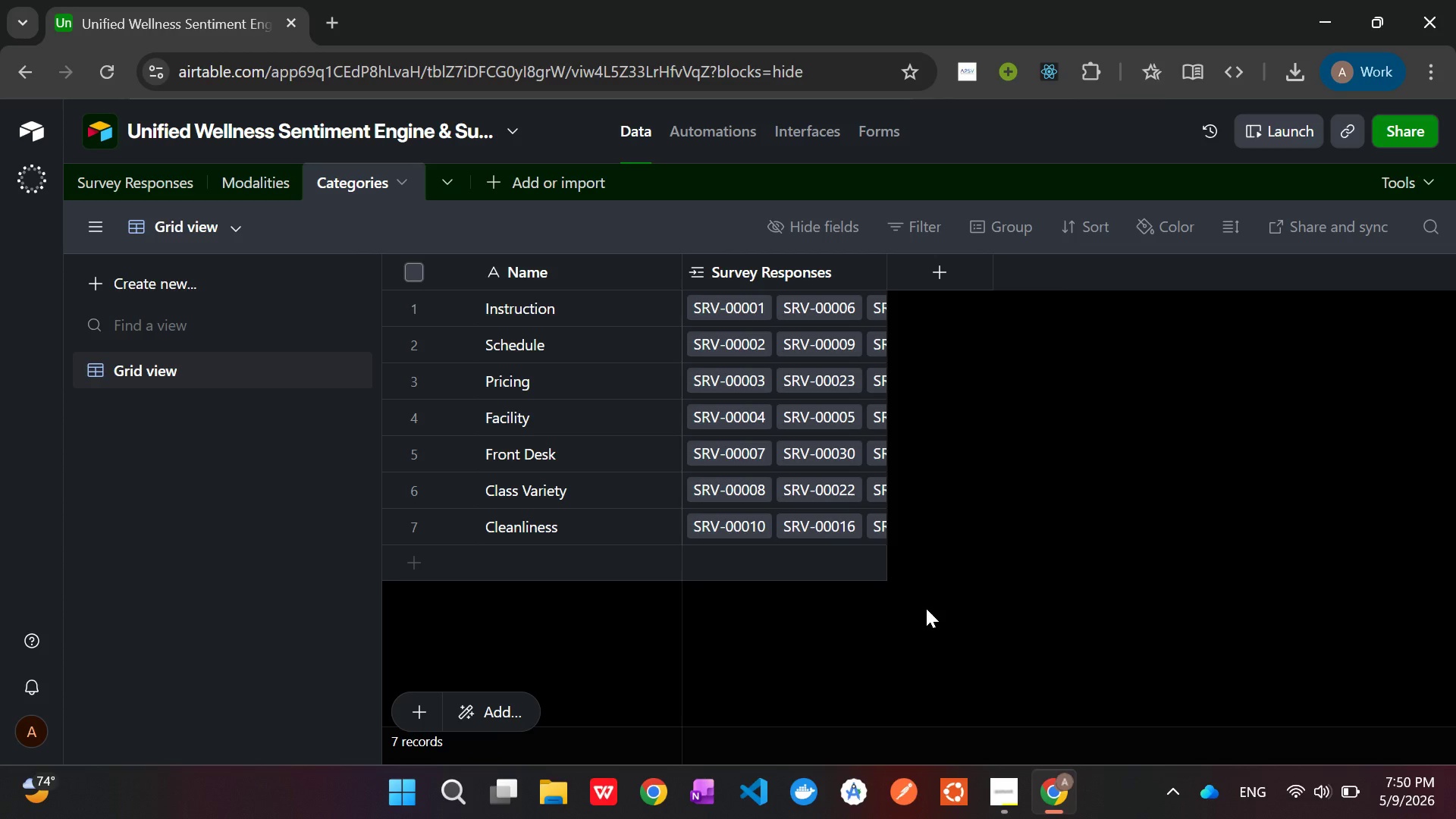 
left_click([153, 175])
 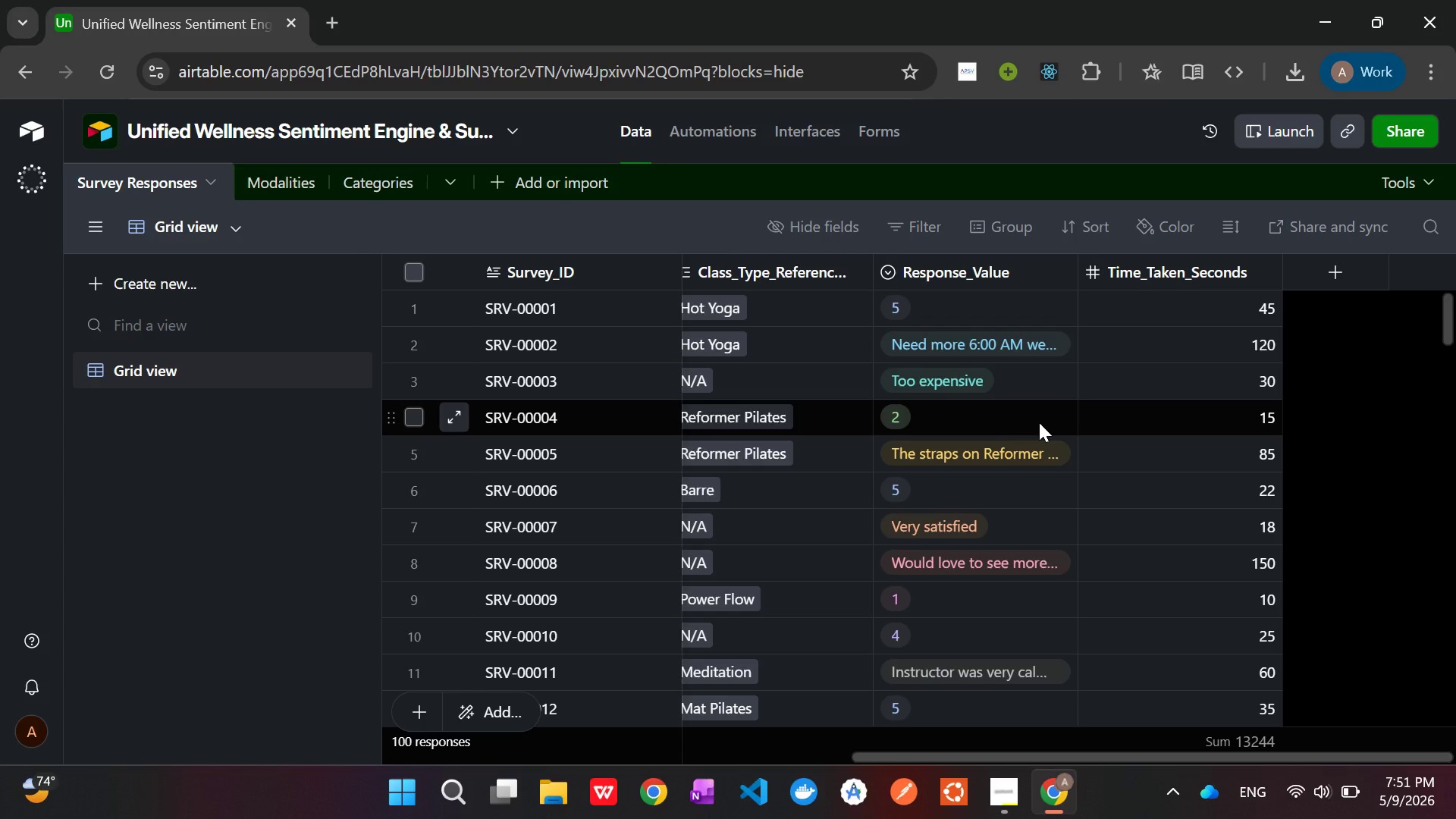 
wait(68.69)
 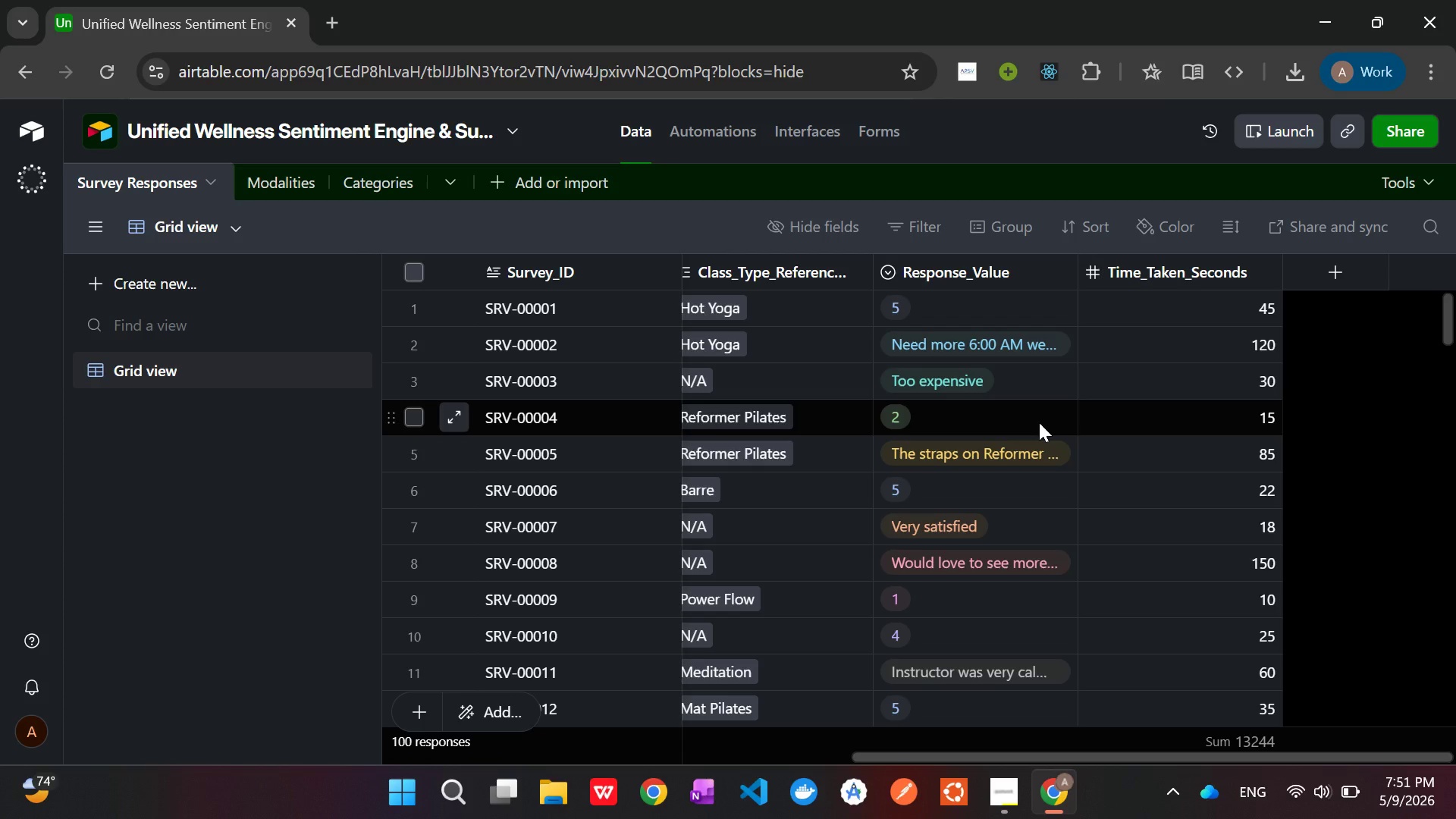 
mouse_move([1102, 331])
 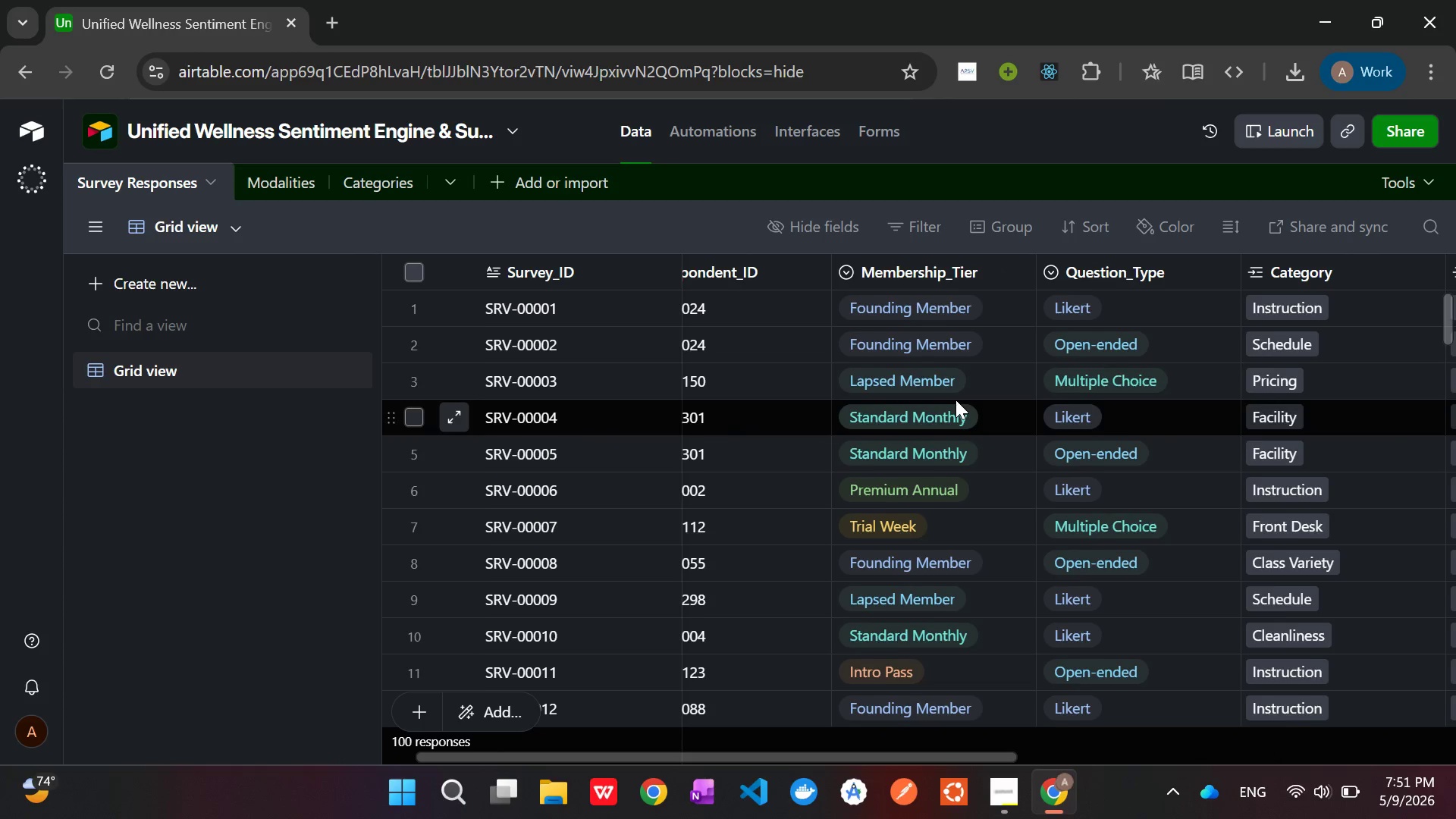 
scroll: coordinate [956, 400], scroll_direction: up, amount: 7.0
 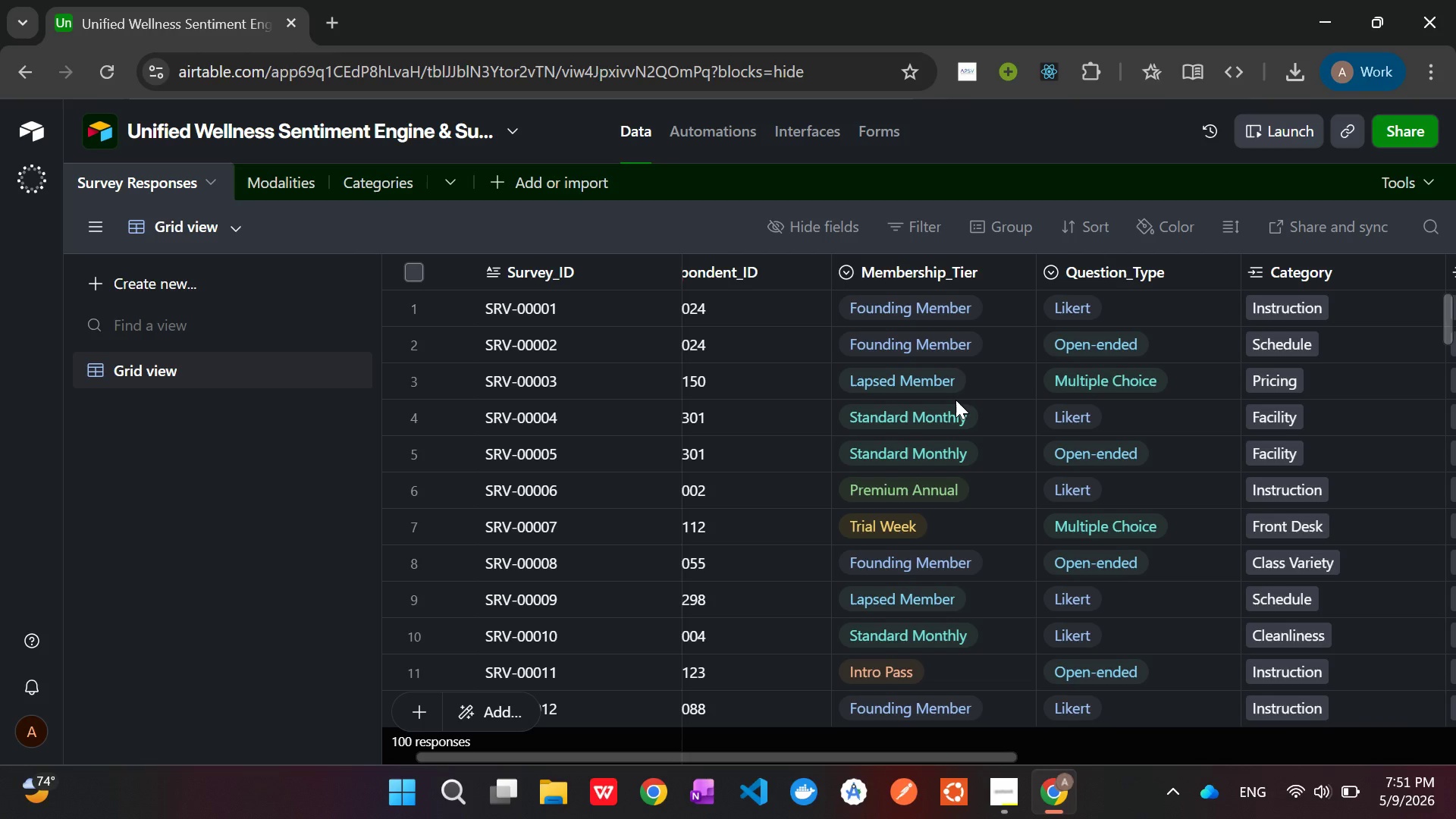 
wait(9.28)
 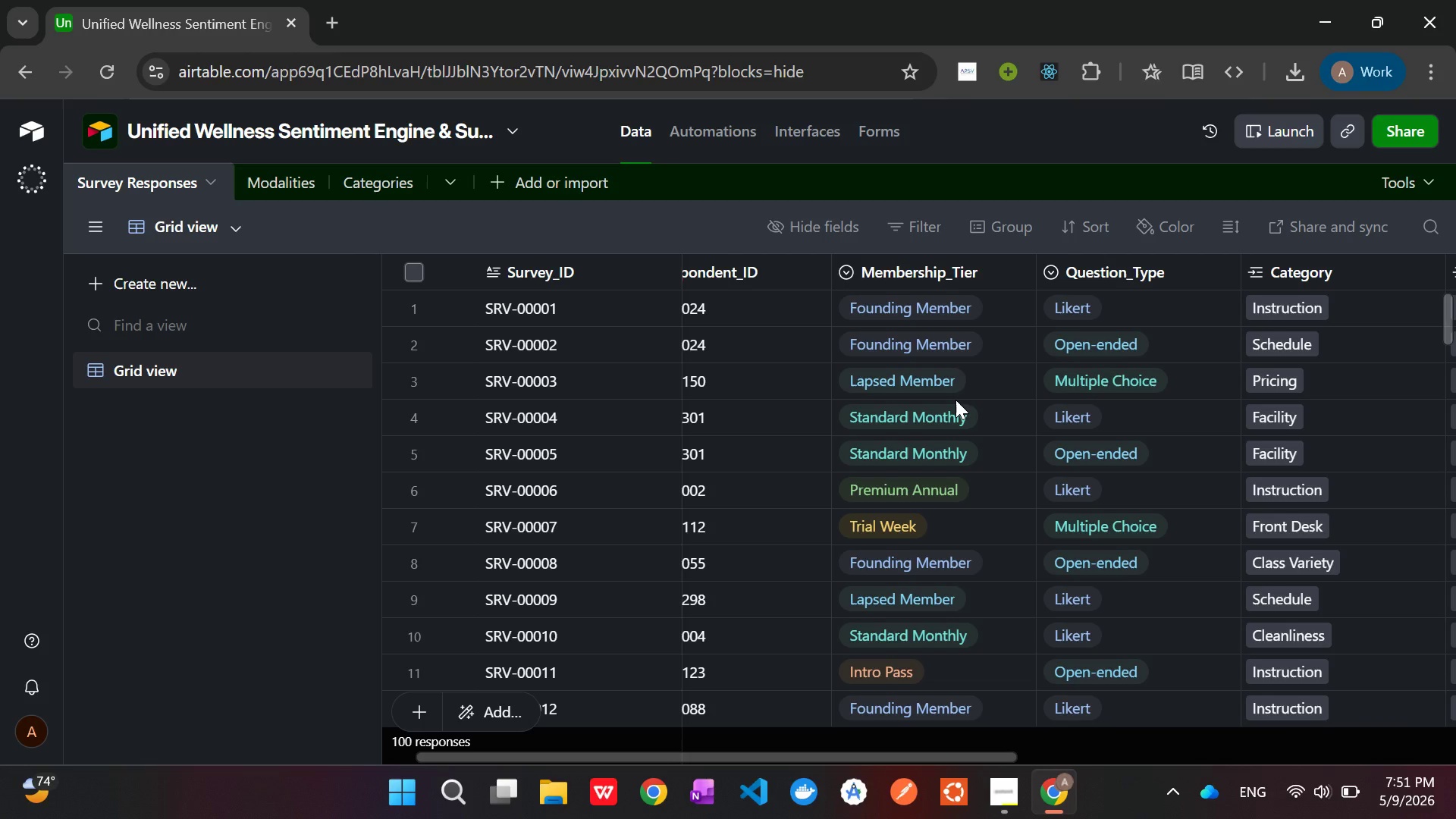 
left_click([1003, 782])